 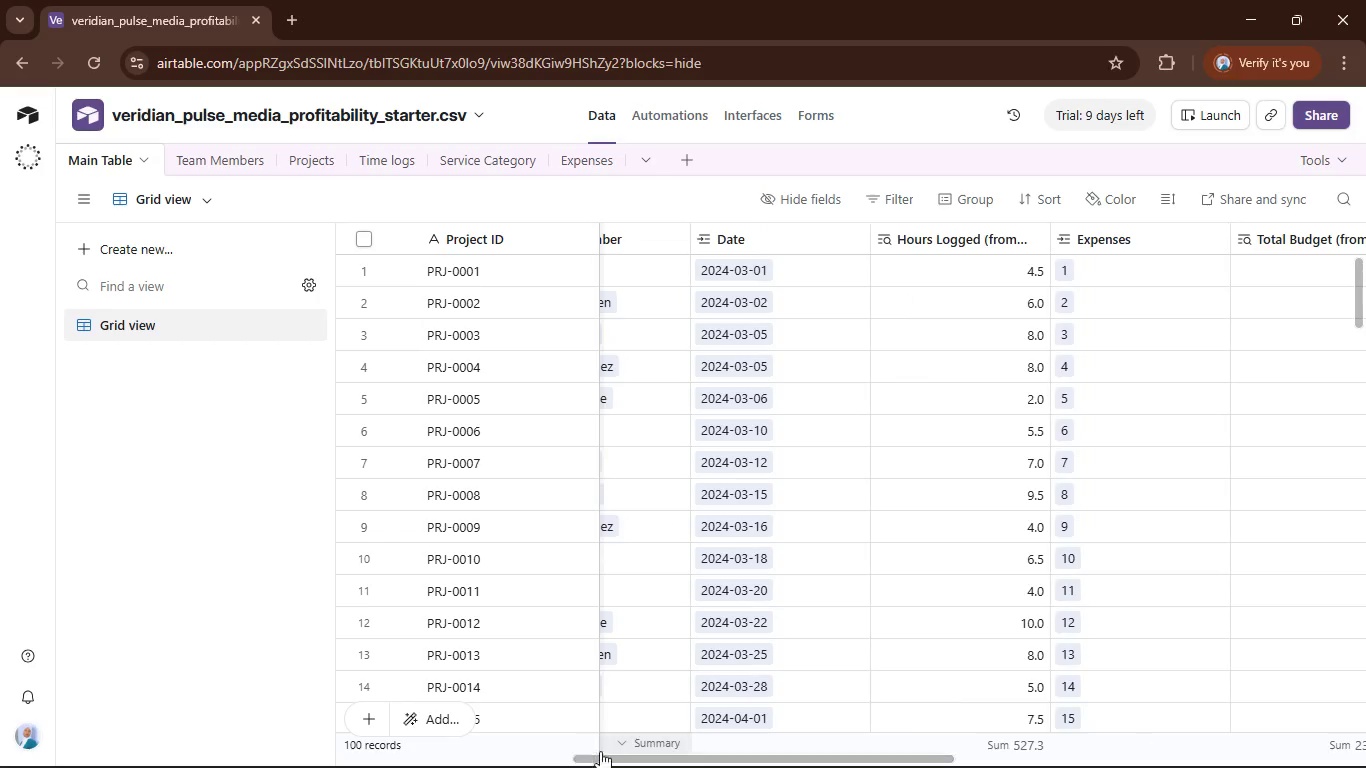 
left_click_drag(start_coordinate=[598, 751], to_coordinate=[568, 745])
 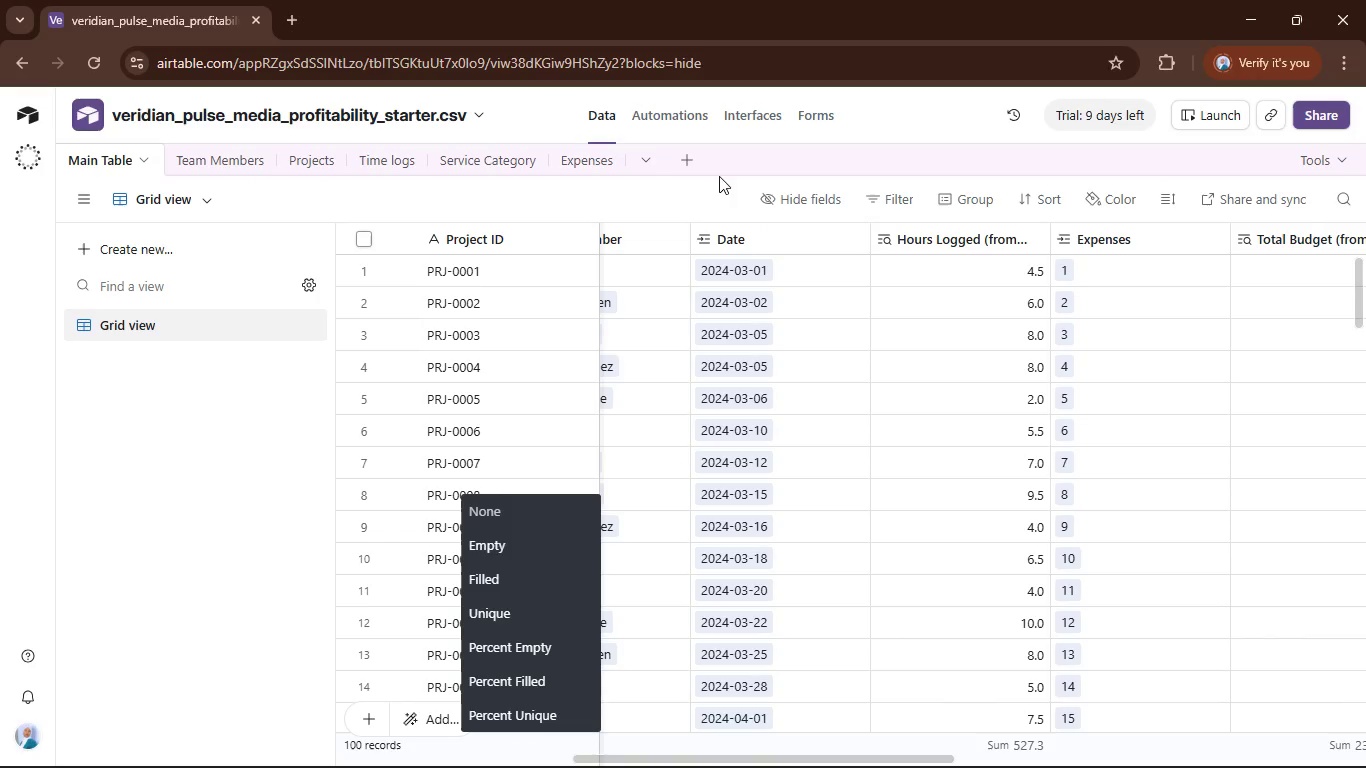 
left_click([680, 194])
 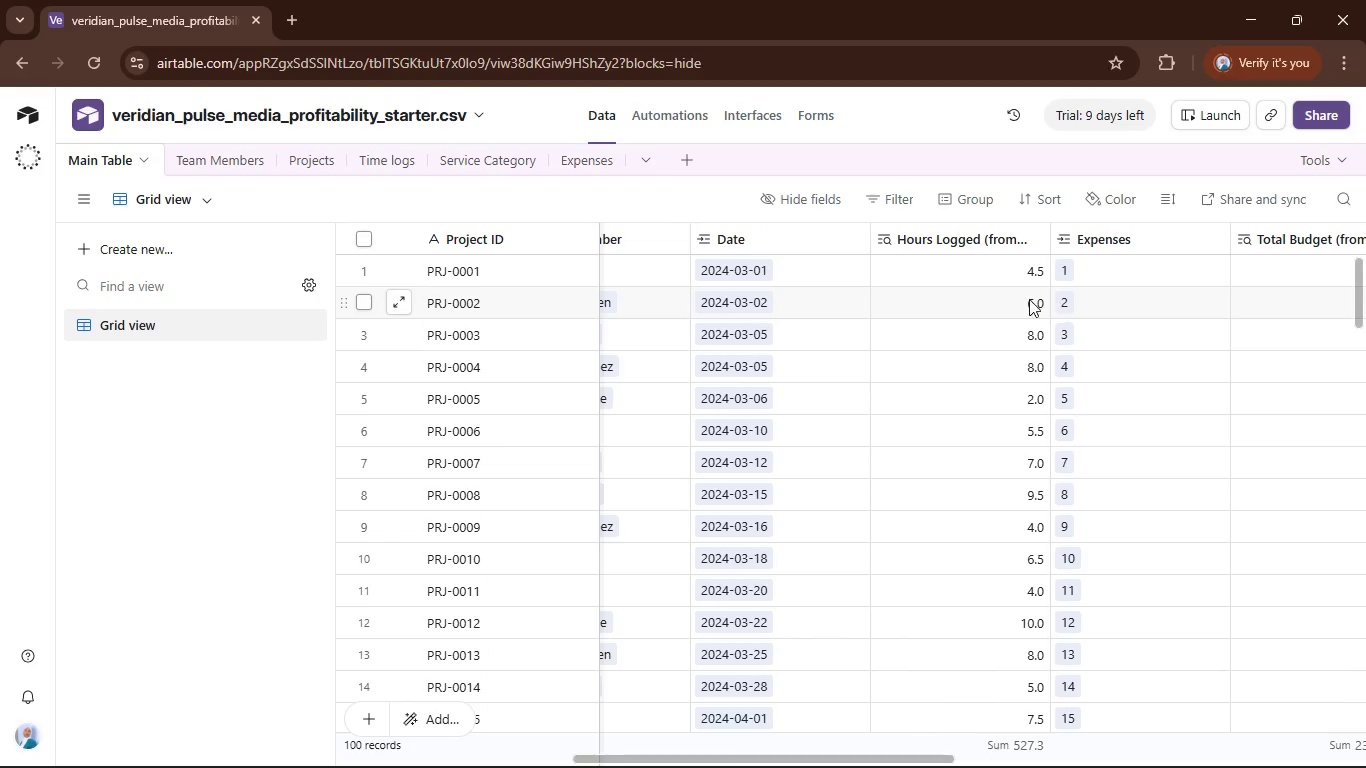 
mouse_move([996, 273])
 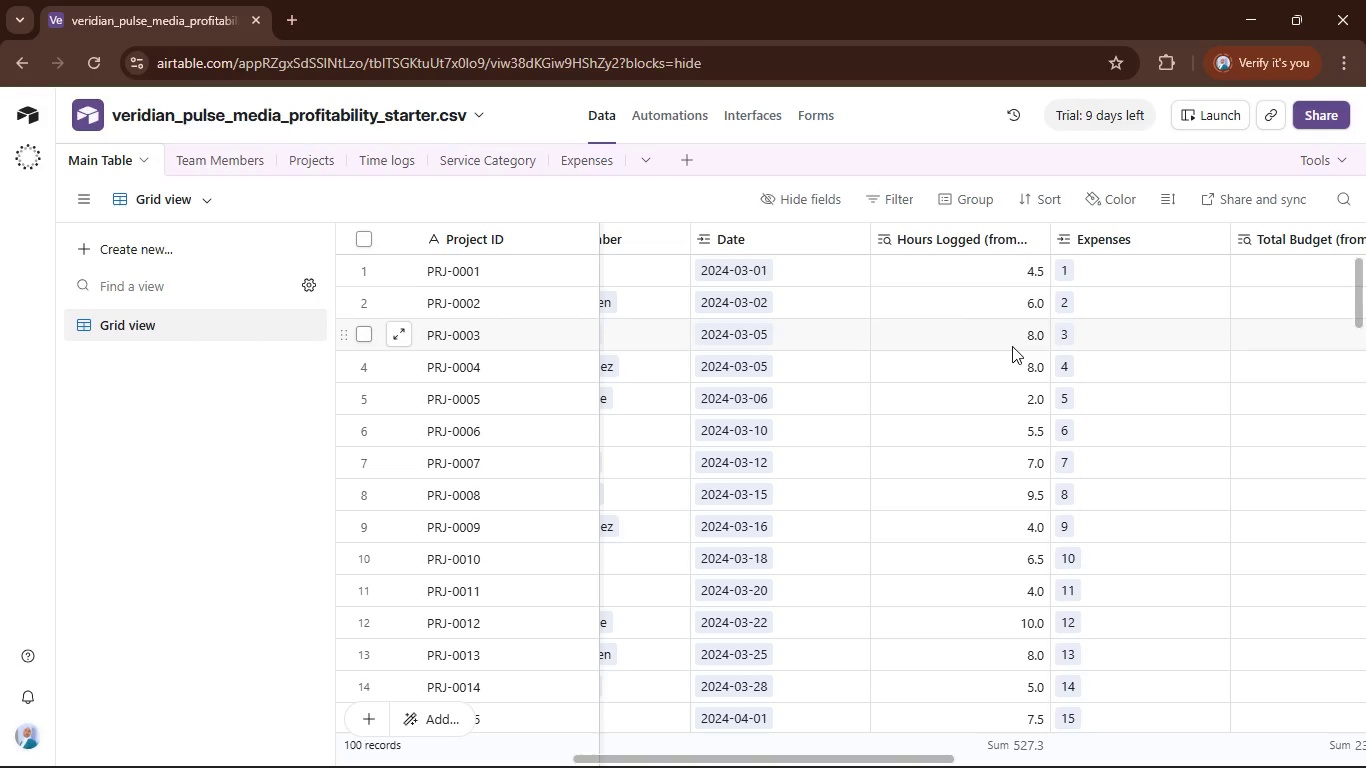 
scroll: coordinate [1012, 346], scroll_direction: down, amount: 14.0
 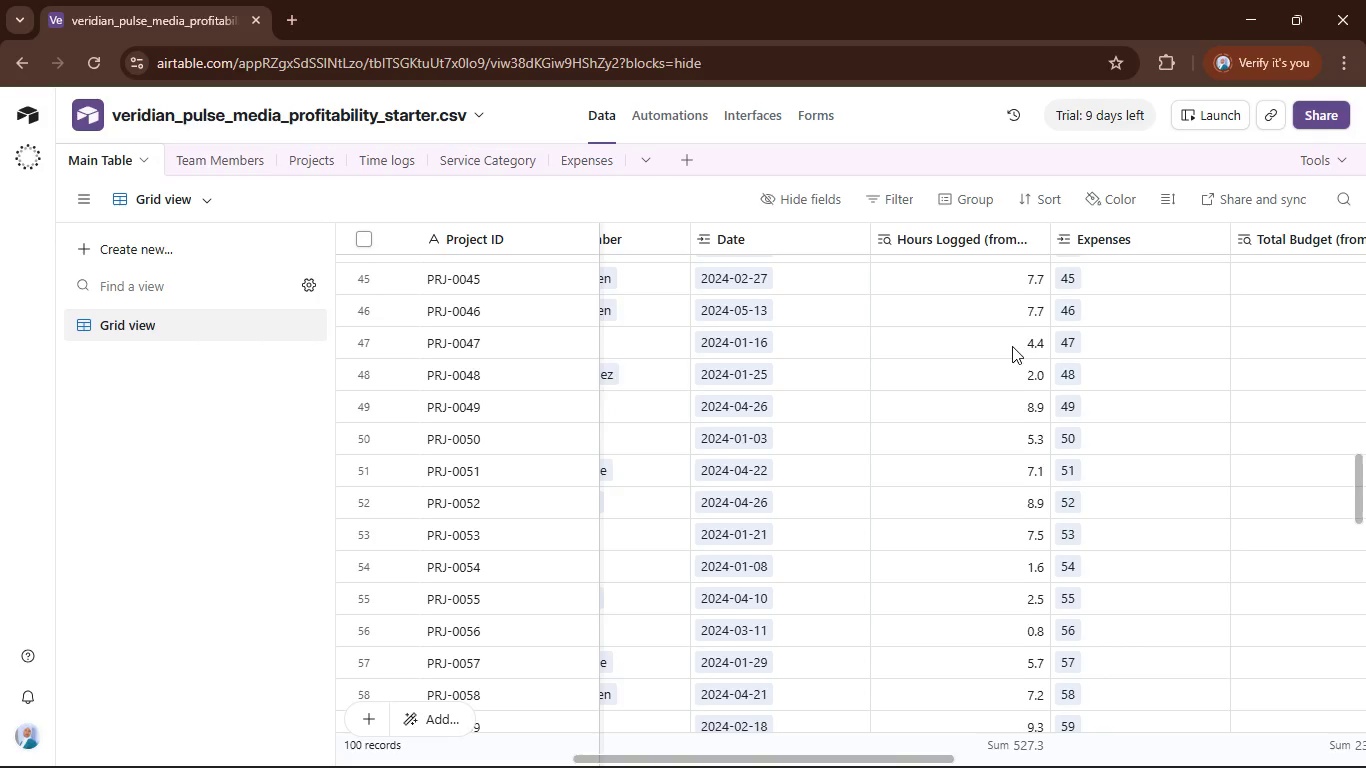 
scroll: coordinate [1012, 346], scroll_direction: up, amount: 21.0